 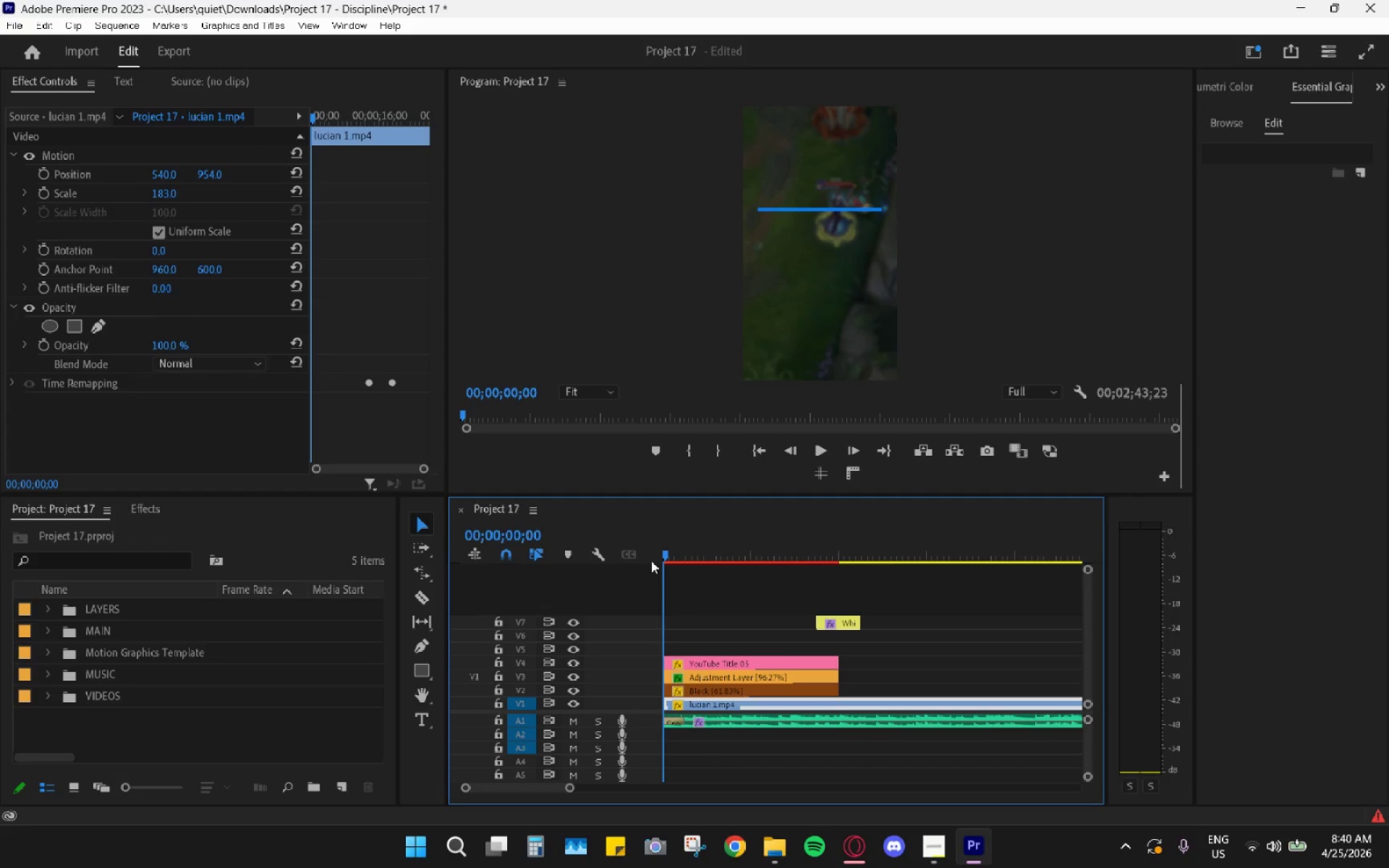 
key(Space)
 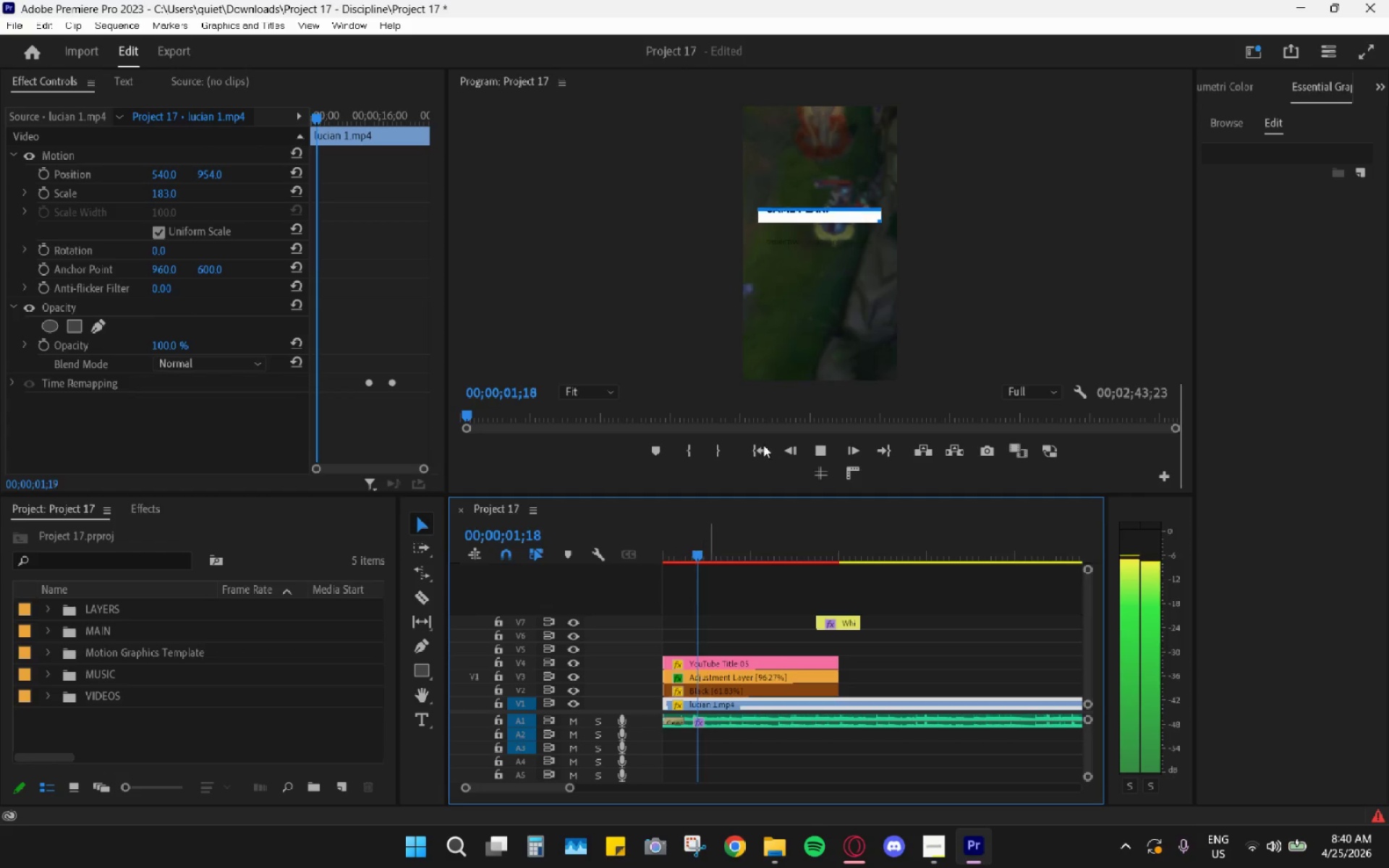 
key(Space)
 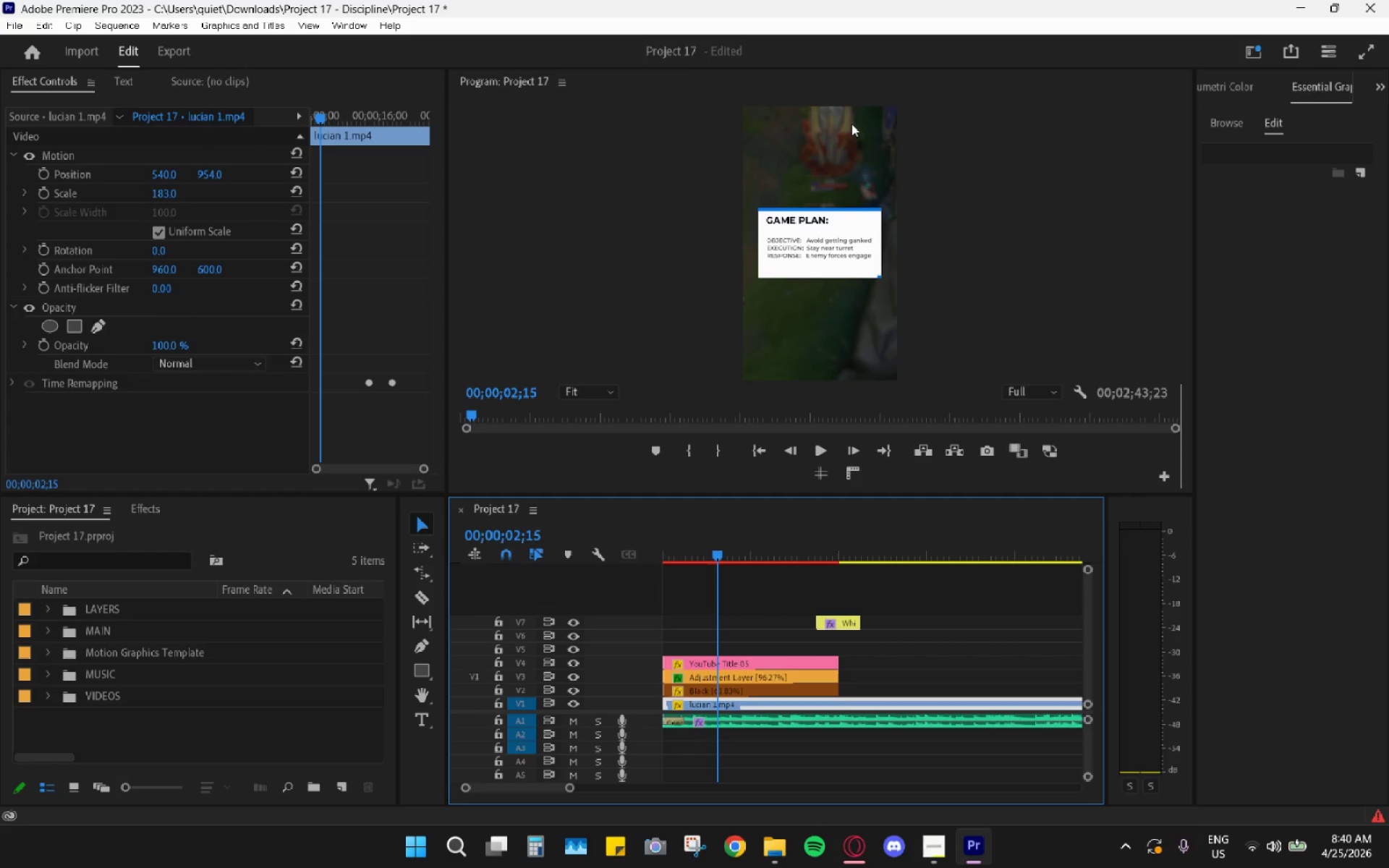 
key(Space)
 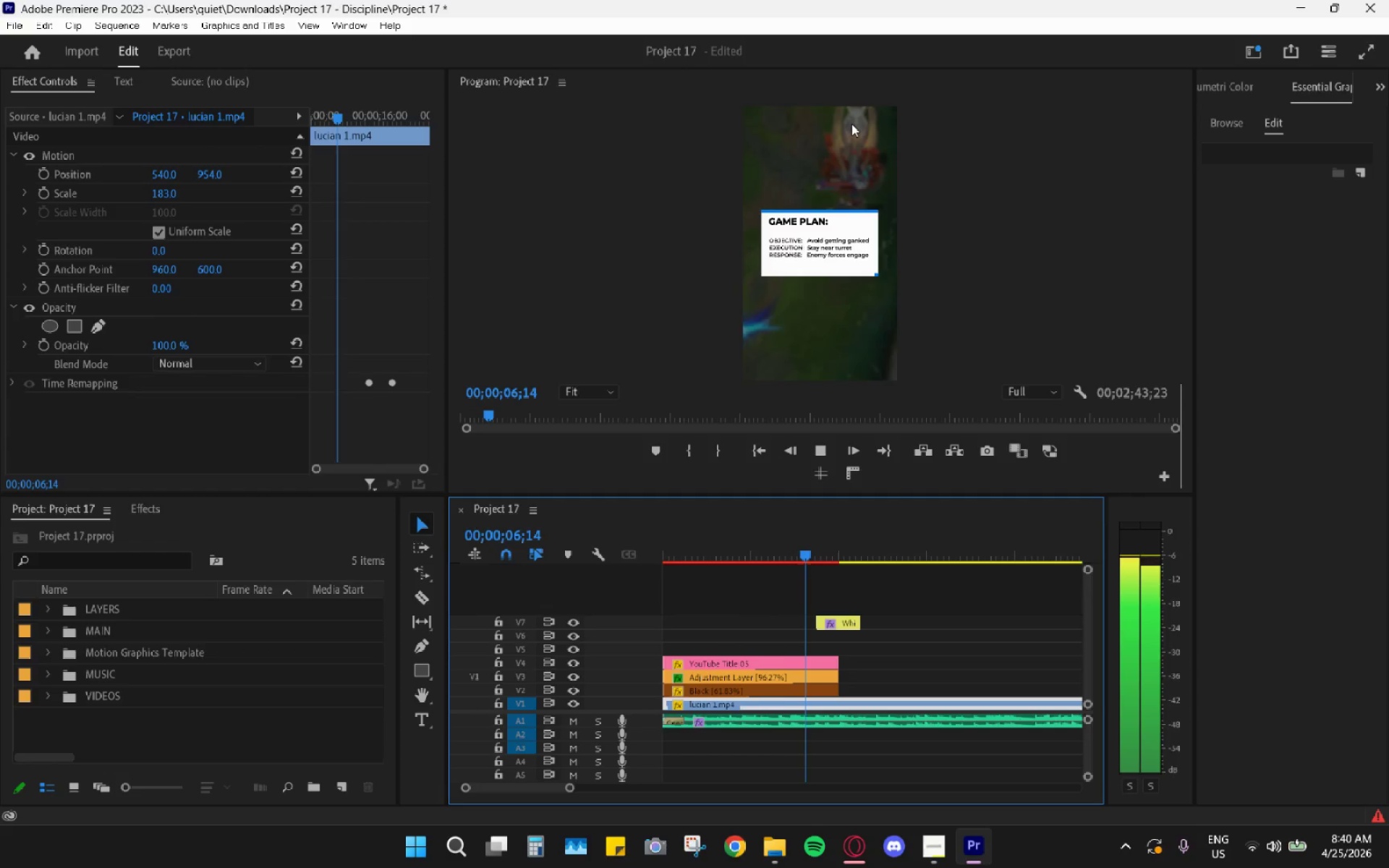 
wait(9.05)
 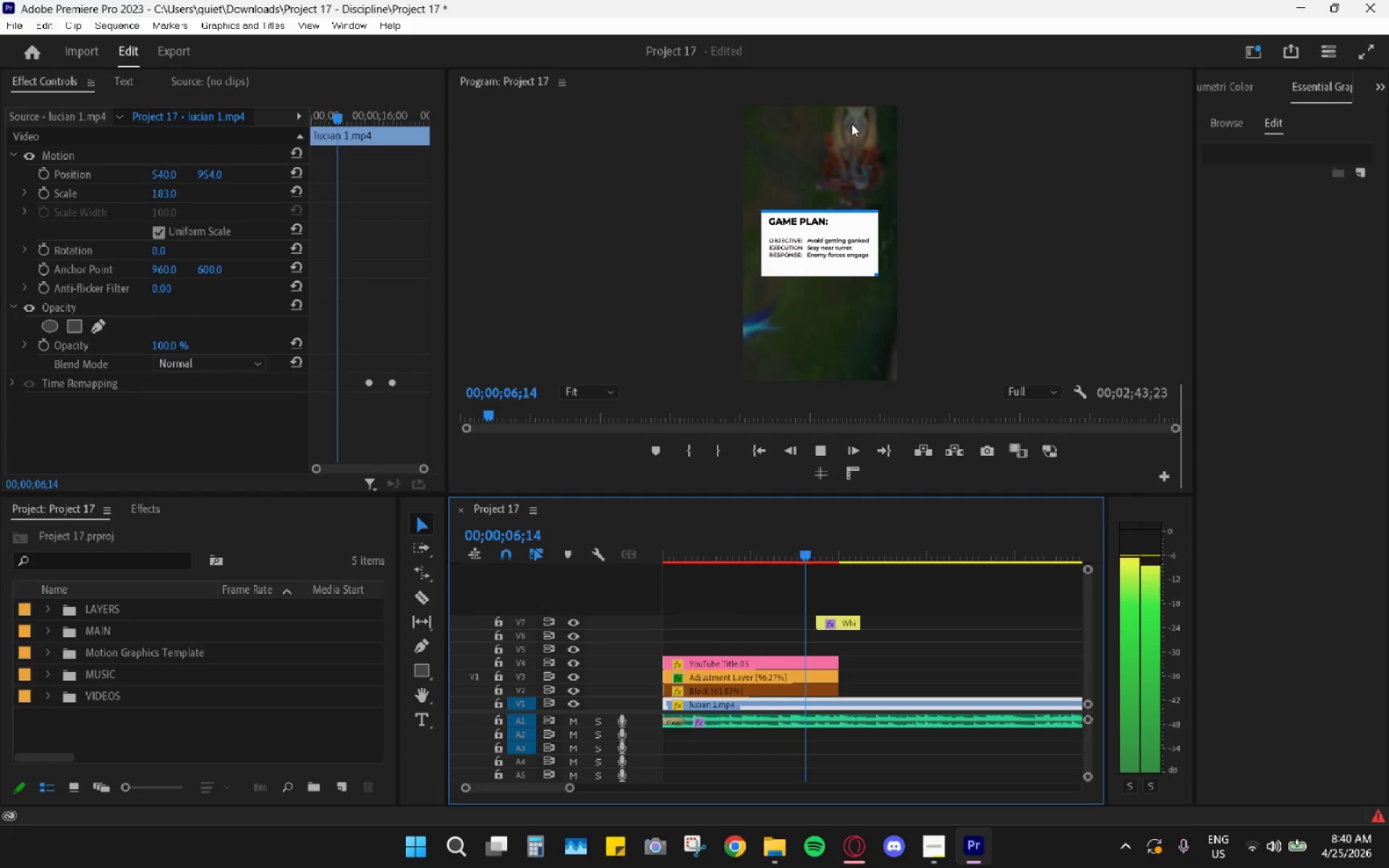 
hold_key(key=AltLeft, duration=0.8)
scroll: coordinate [888, 602], scroll_direction: down, amount: 5.0
 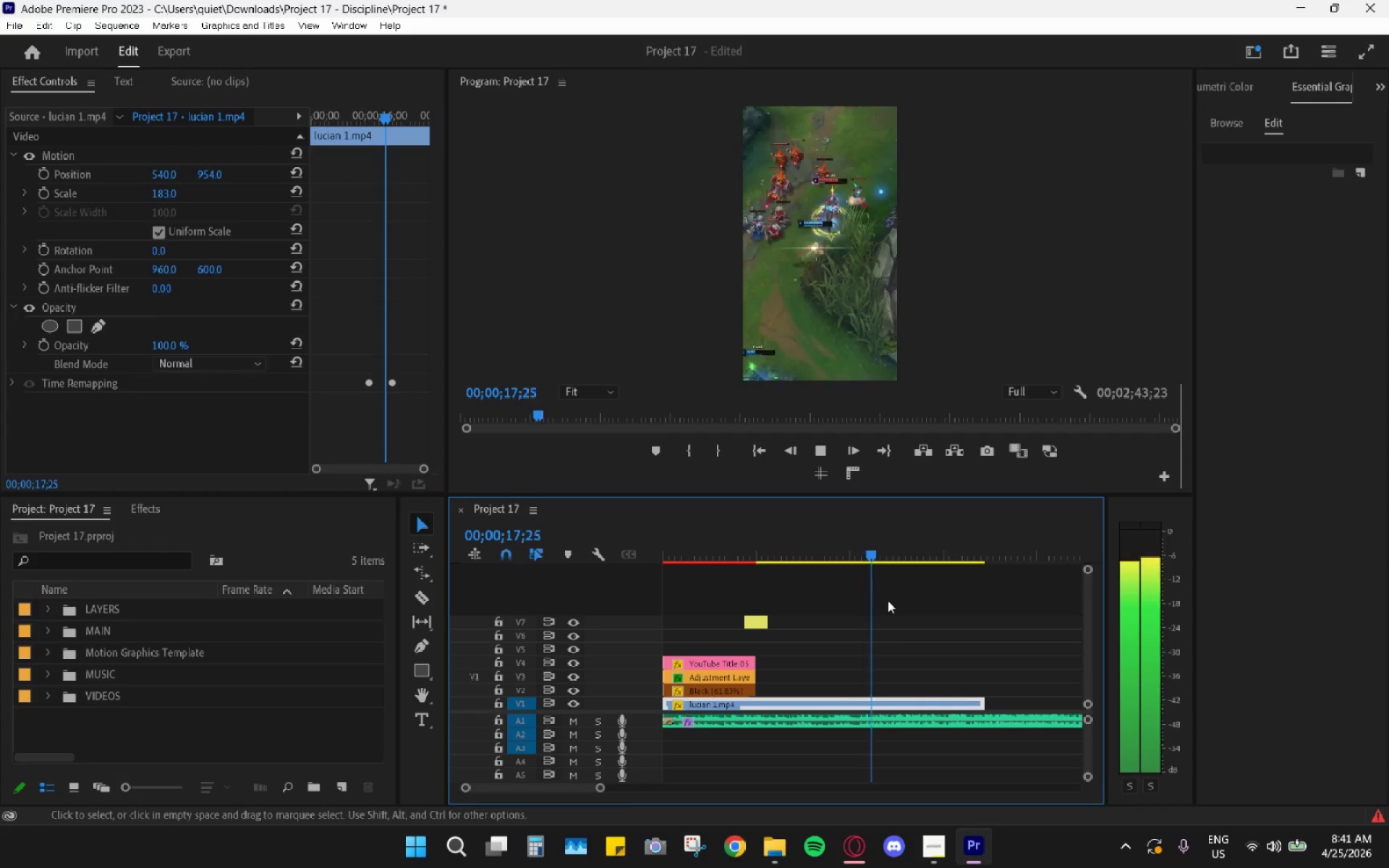 
wait(7.11)
 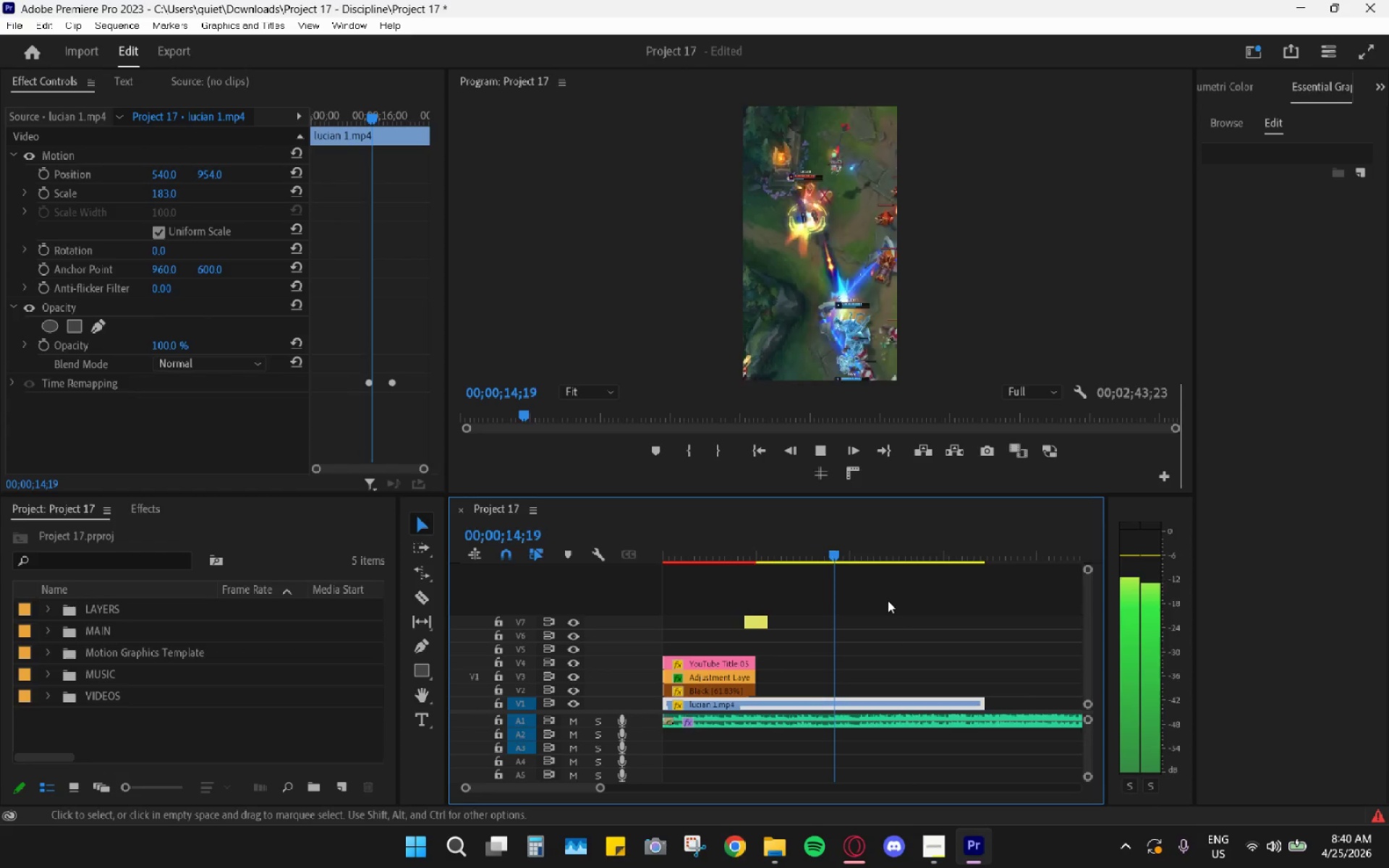 
key(Space)
 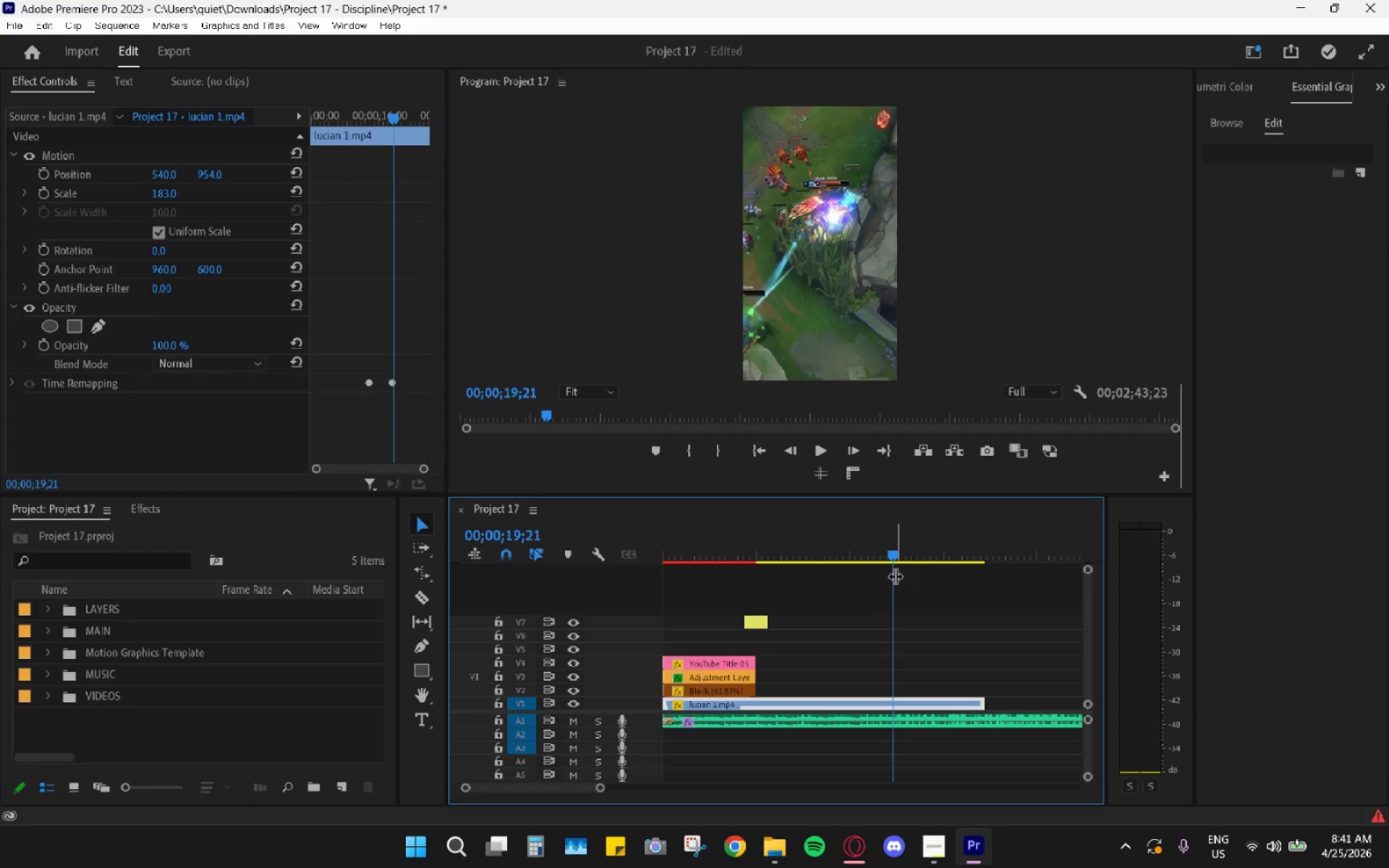 
key(Space)
 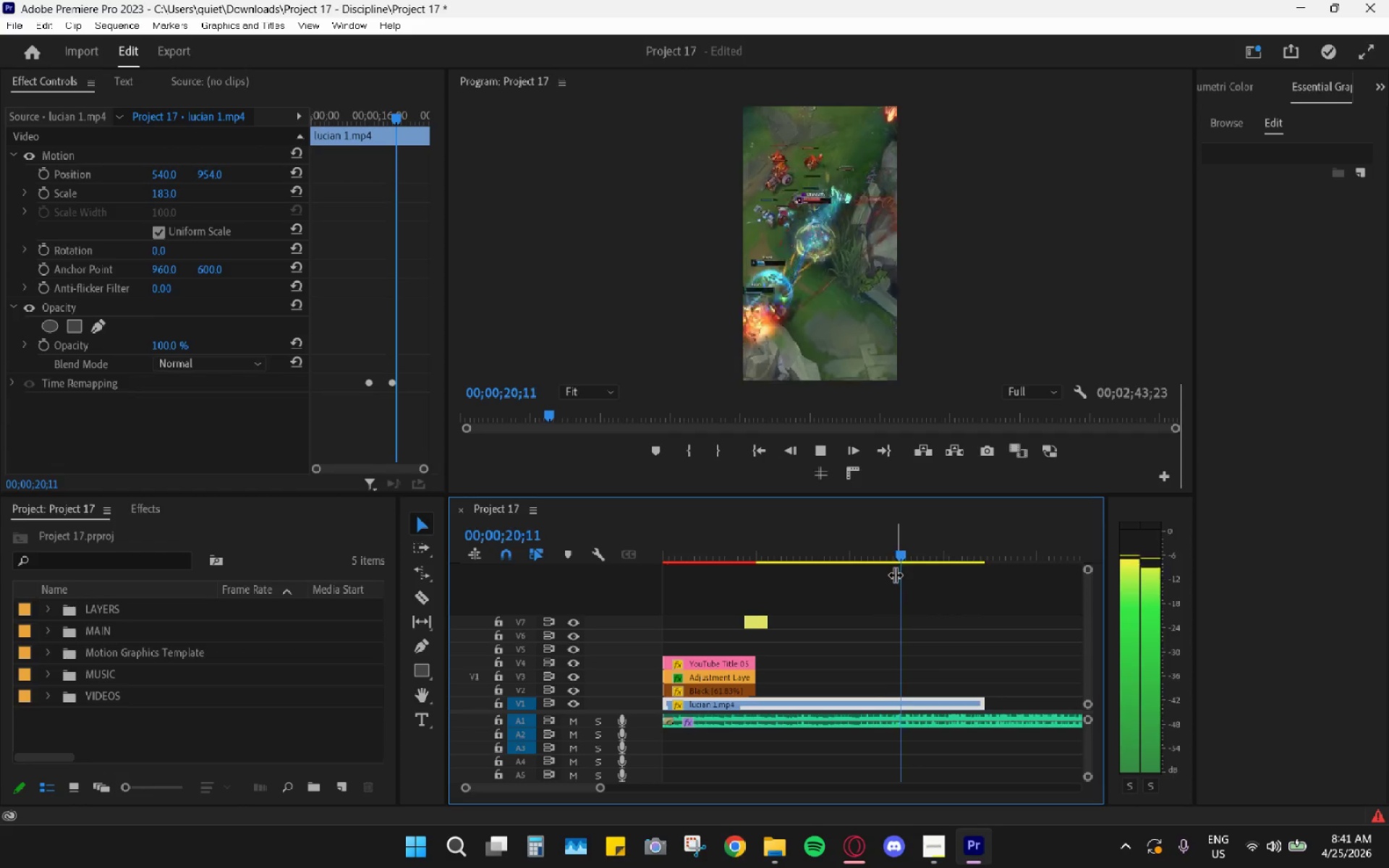 
key(Space)
 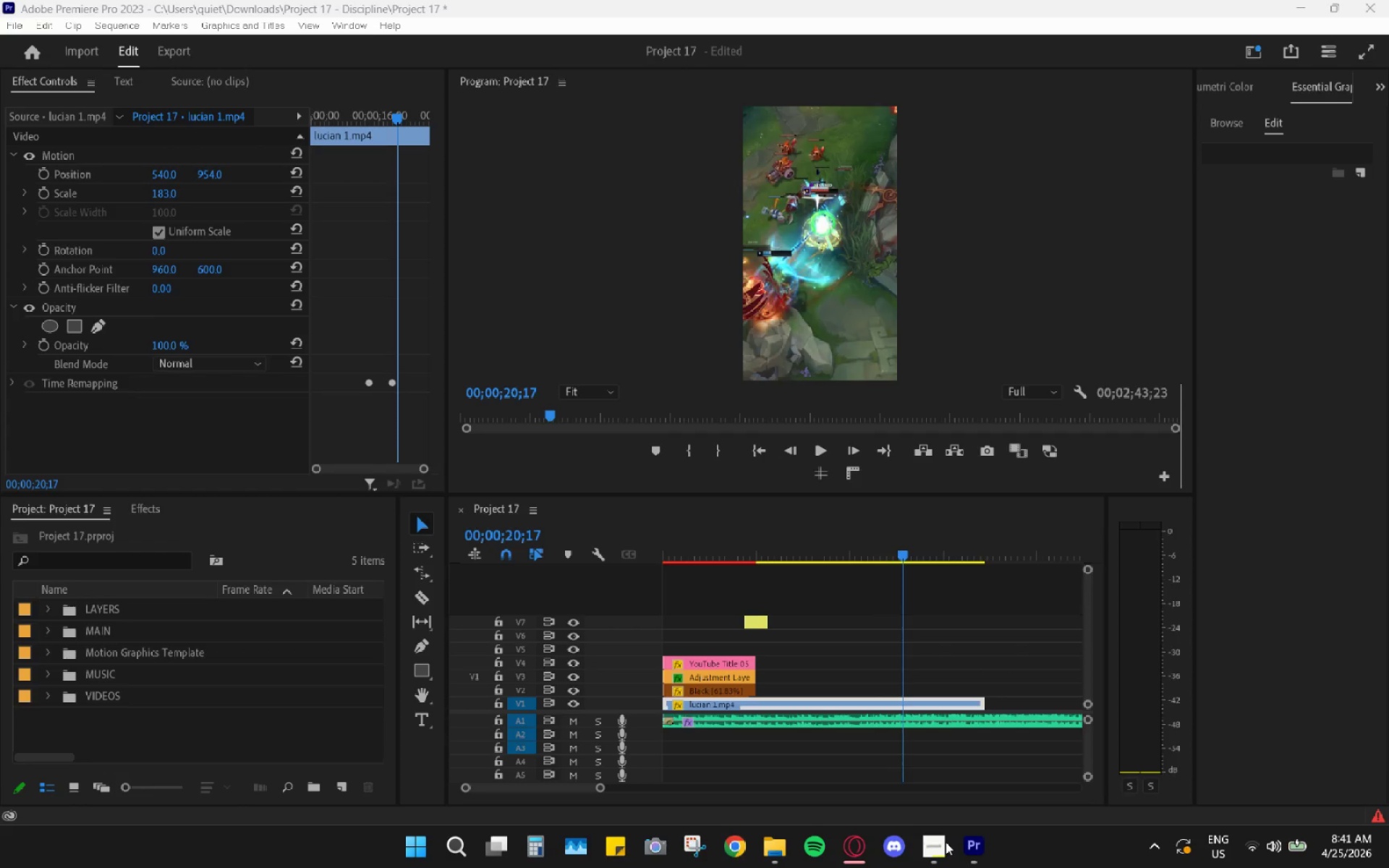 
left_click([940, 856])